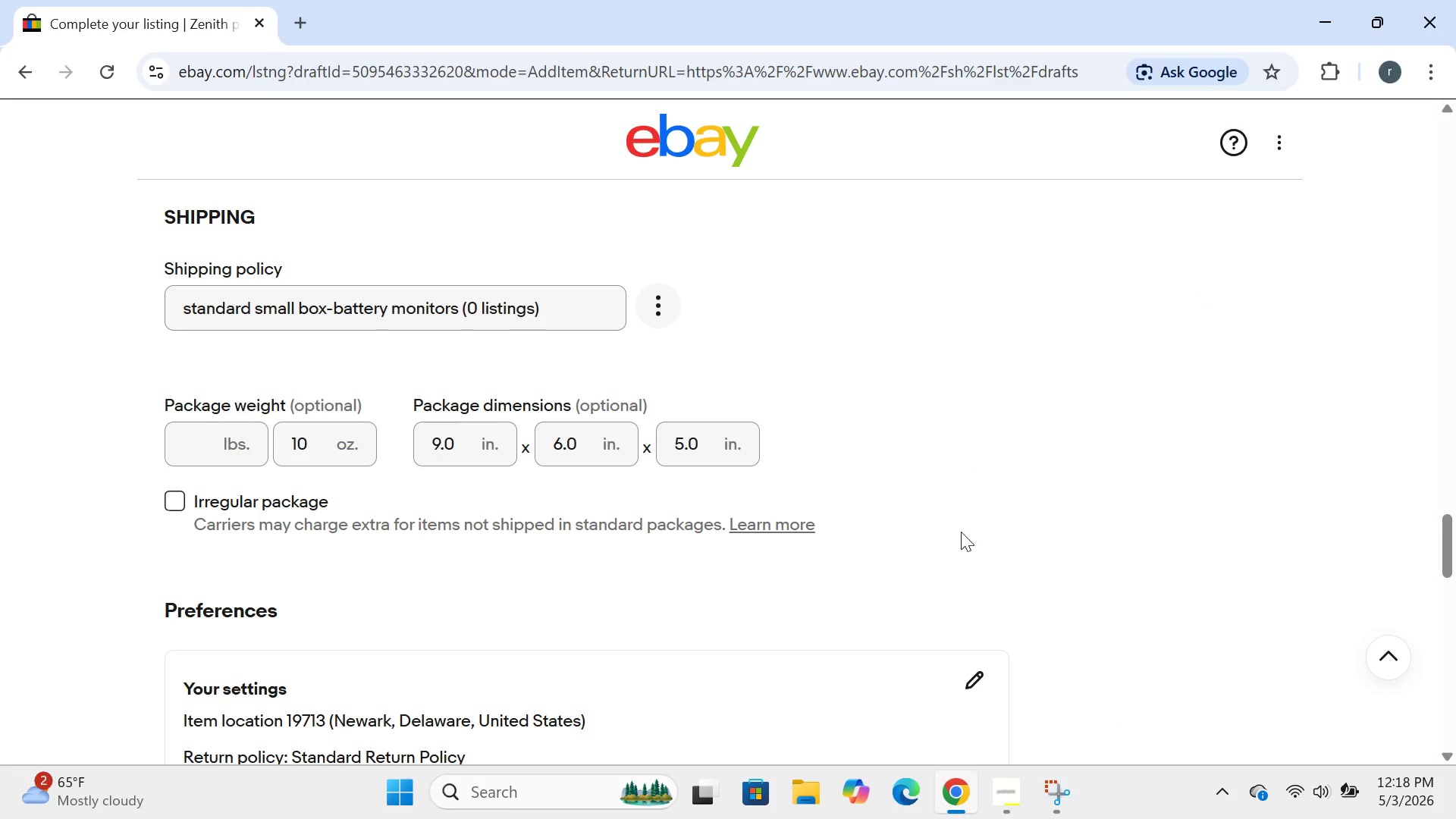 
left_click([223, 445])
 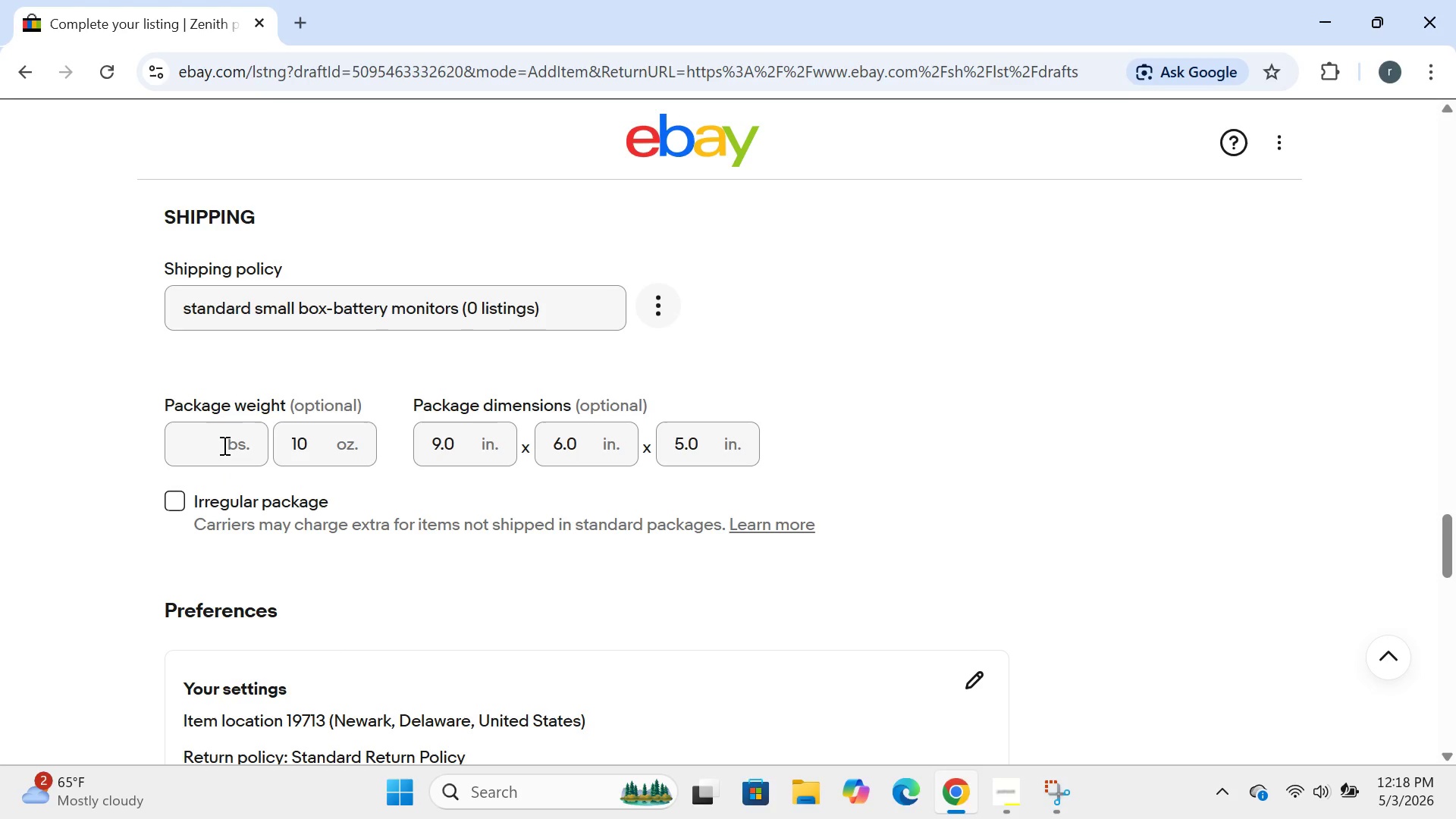 
key(1)
 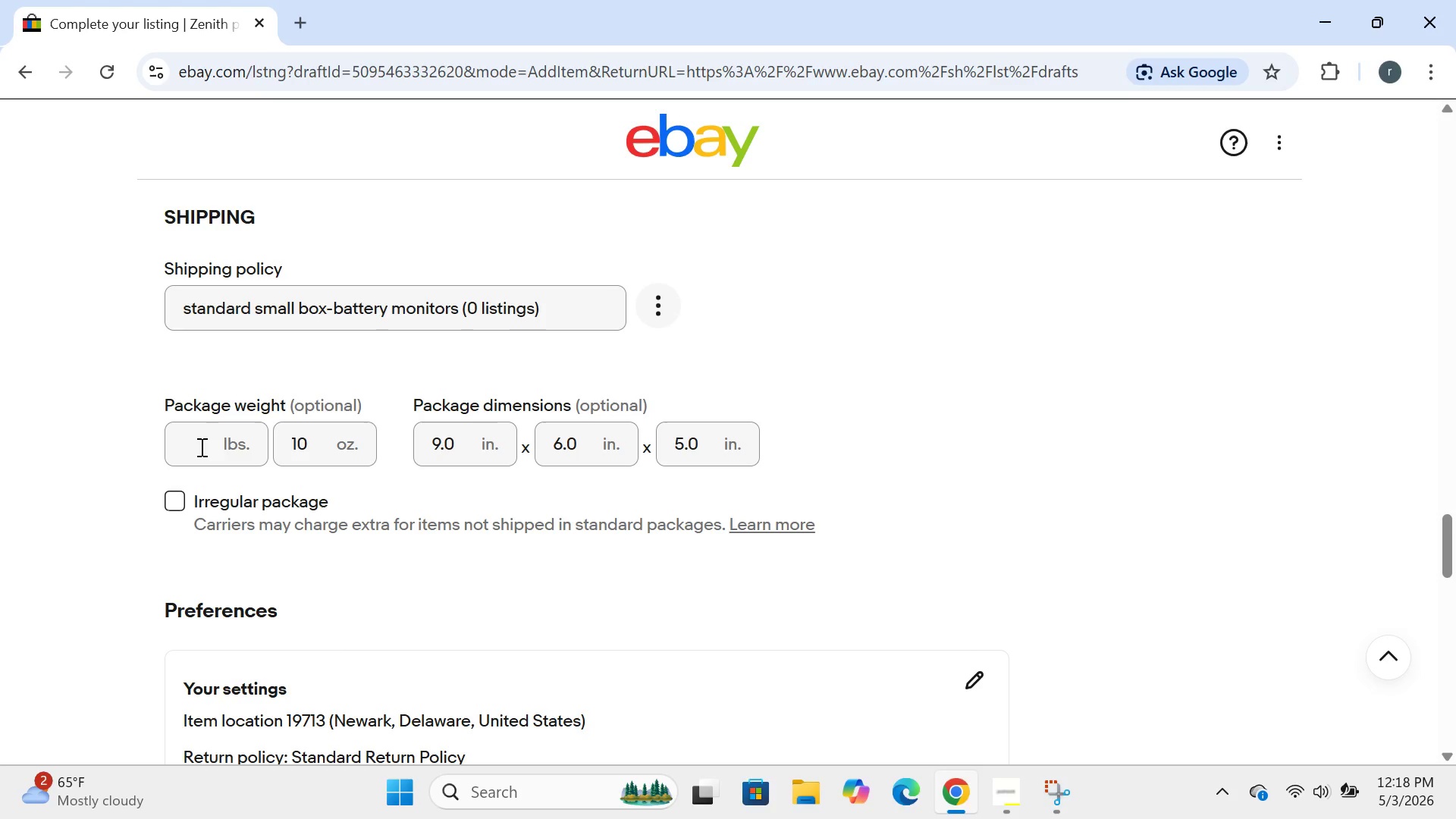 
key(1)
 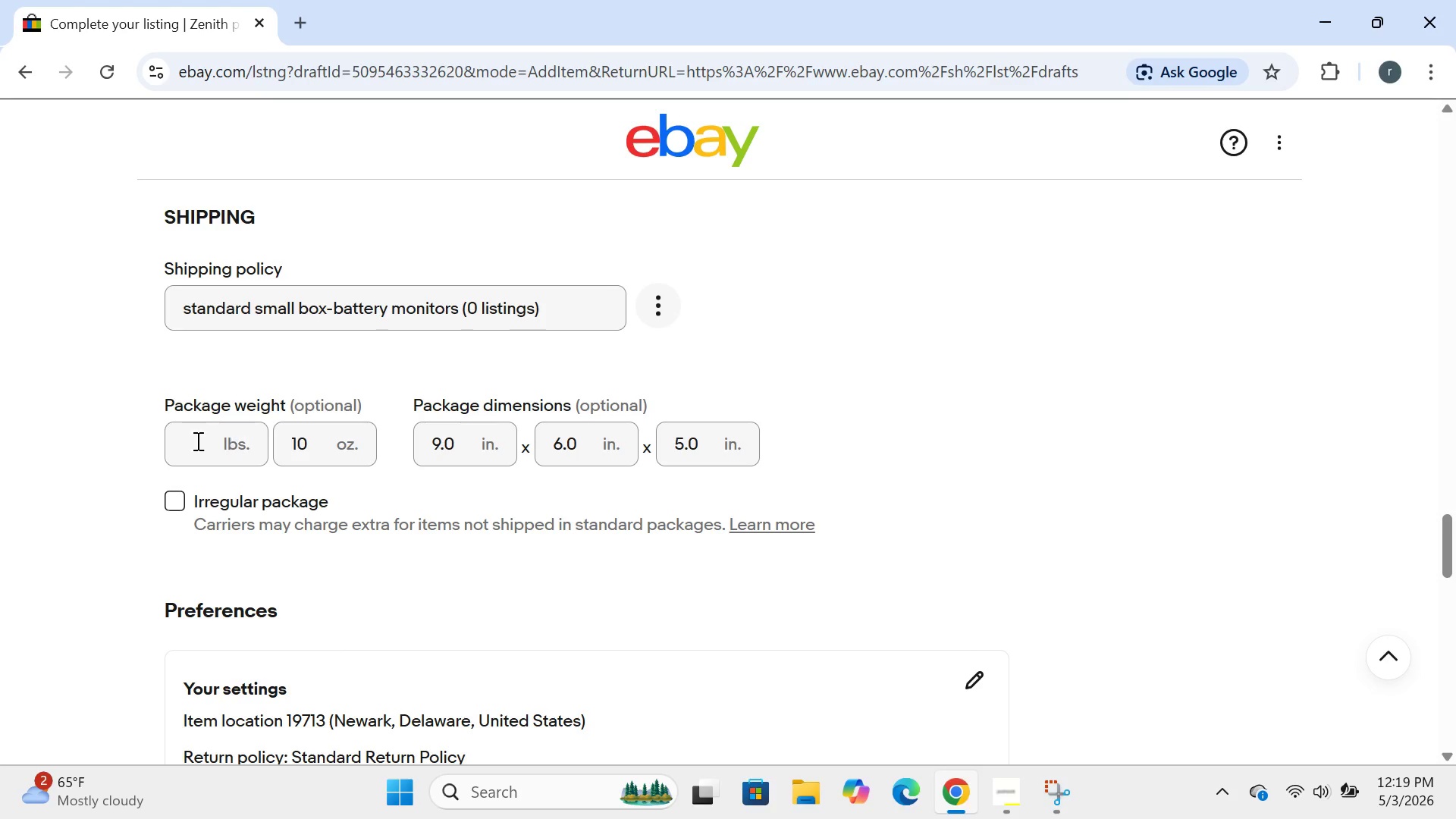 
left_click([214, 469])
 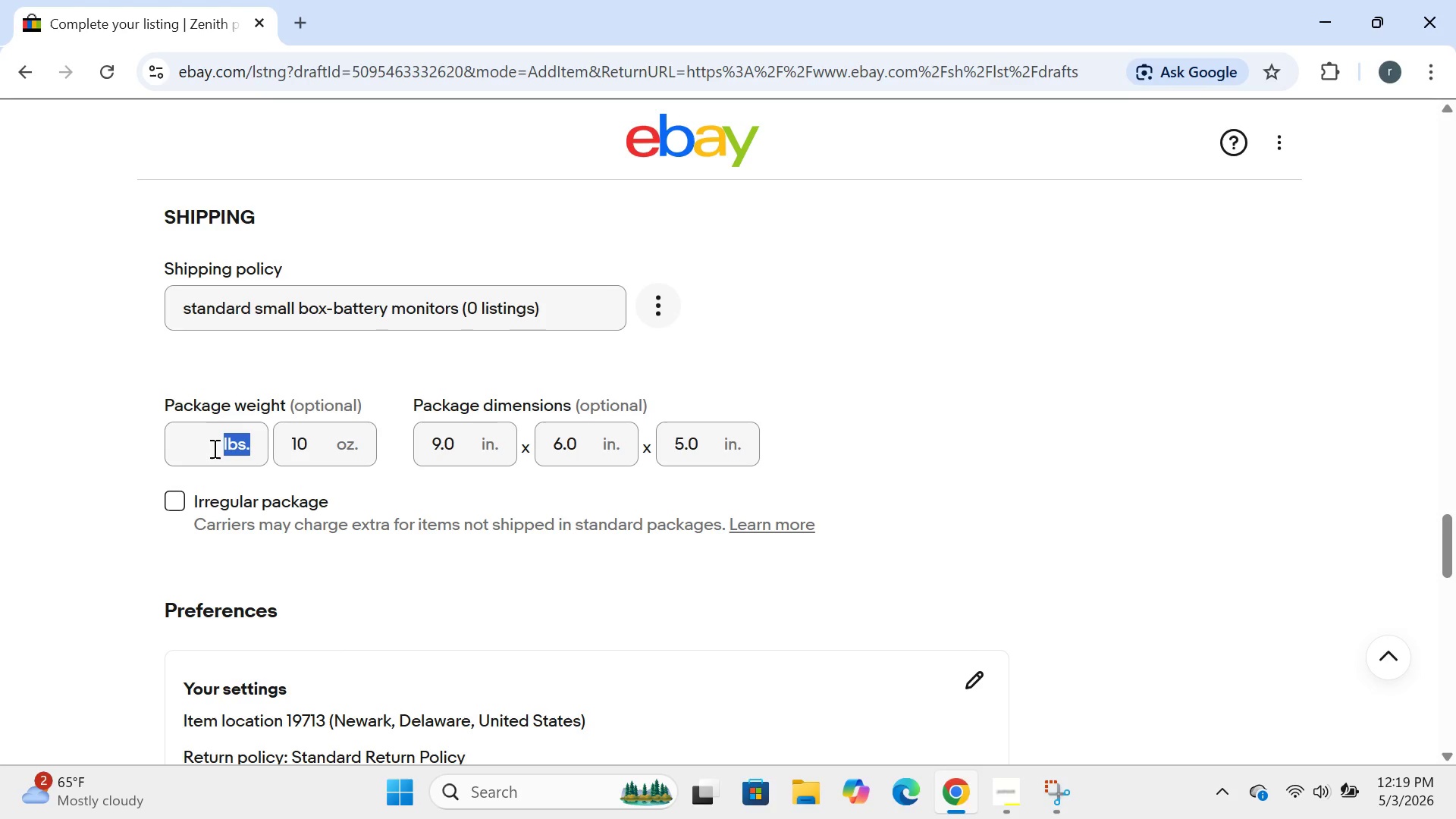 
left_click([213, 448])
 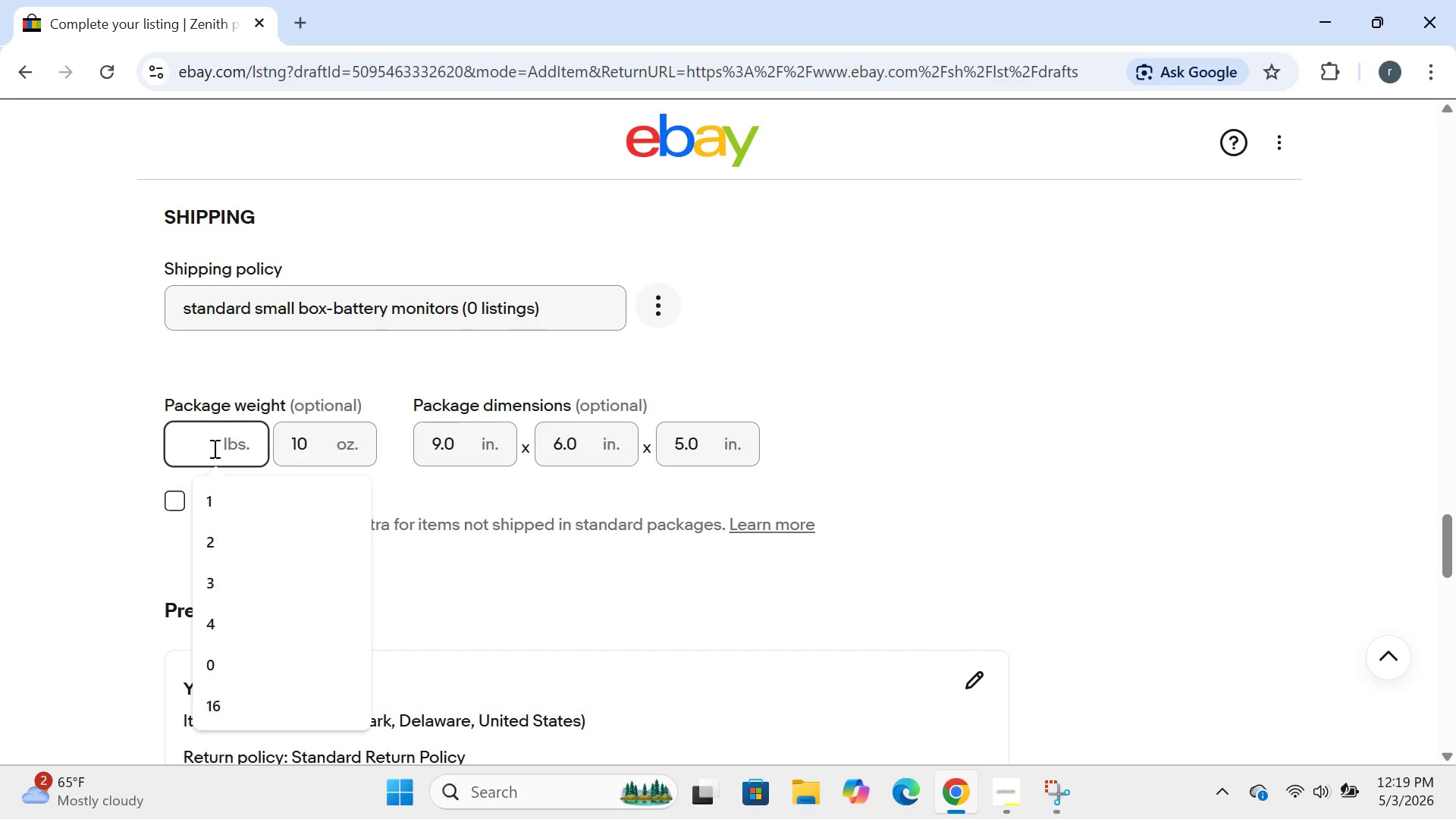 
key(1)
 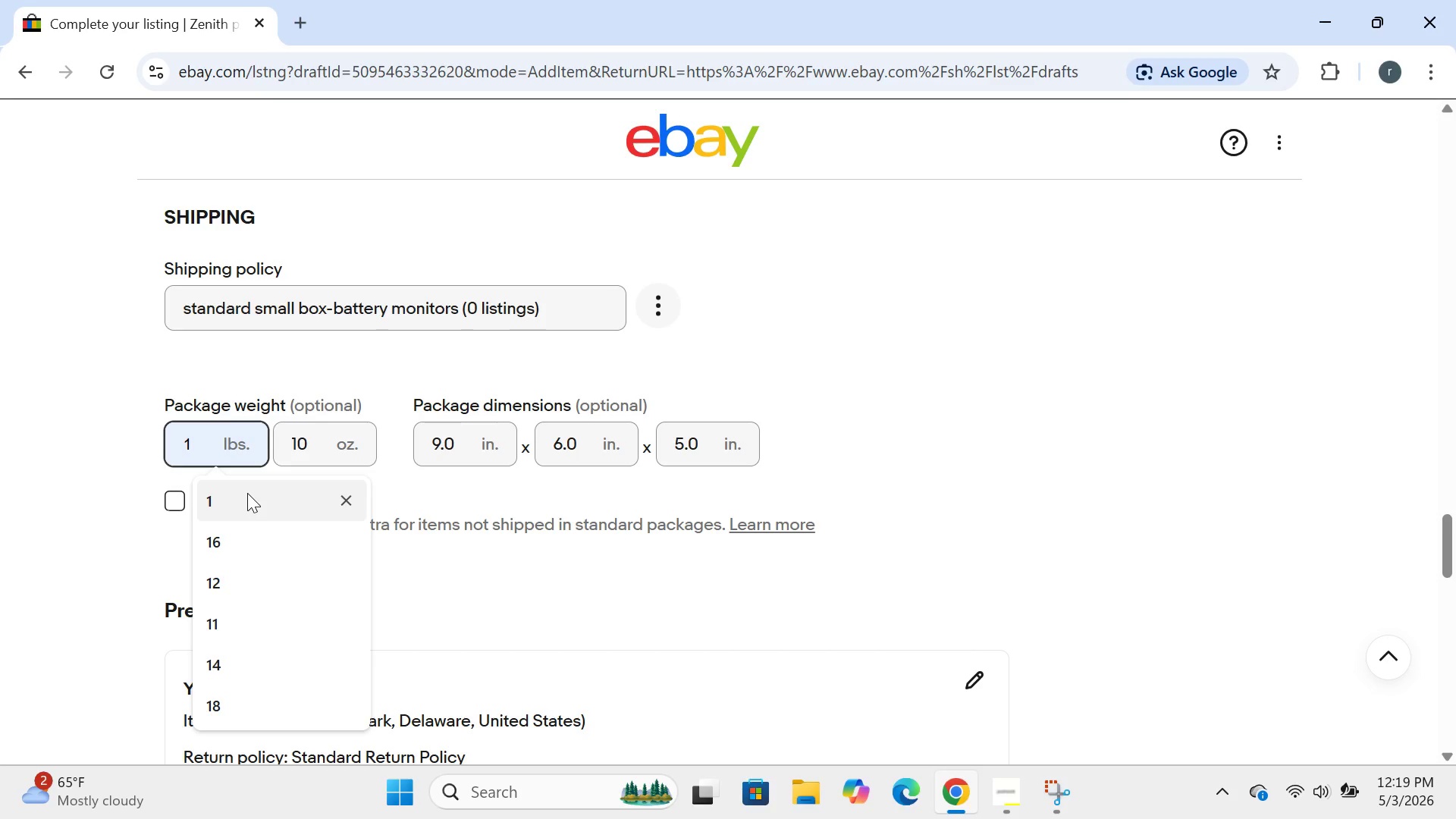 
left_click([290, 500])
 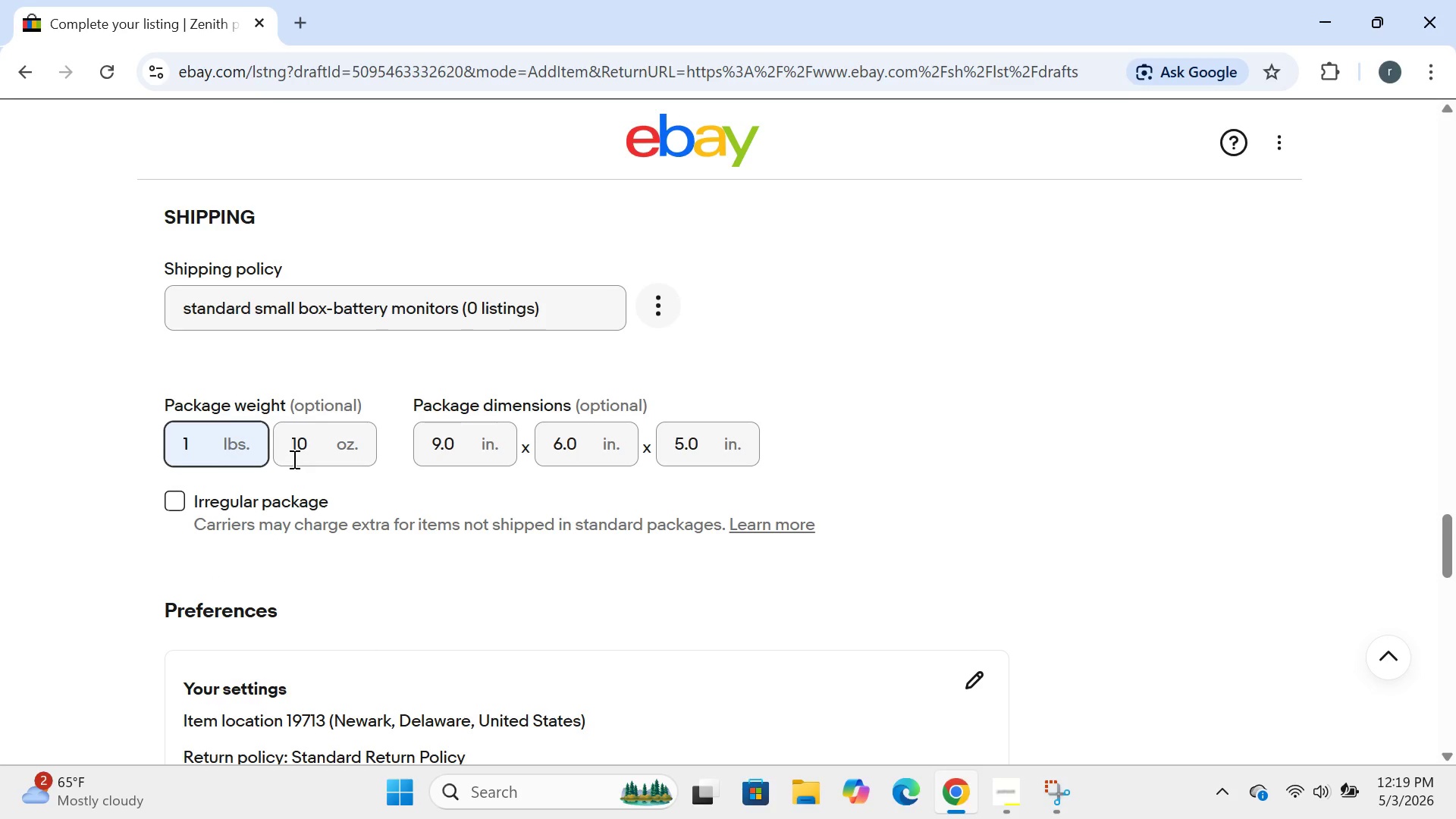 
left_click([310, 444])
 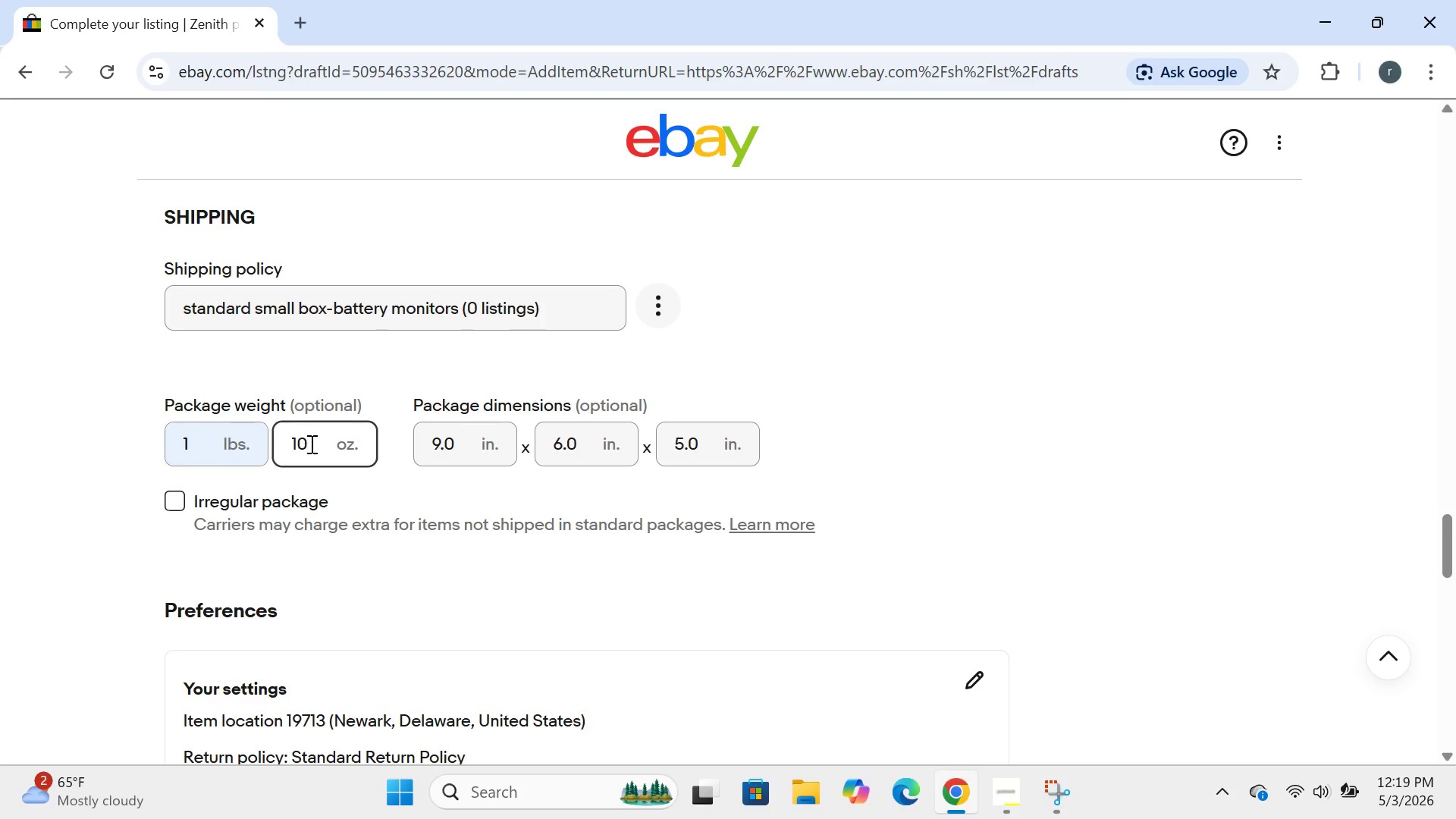 
key(Backspace)
 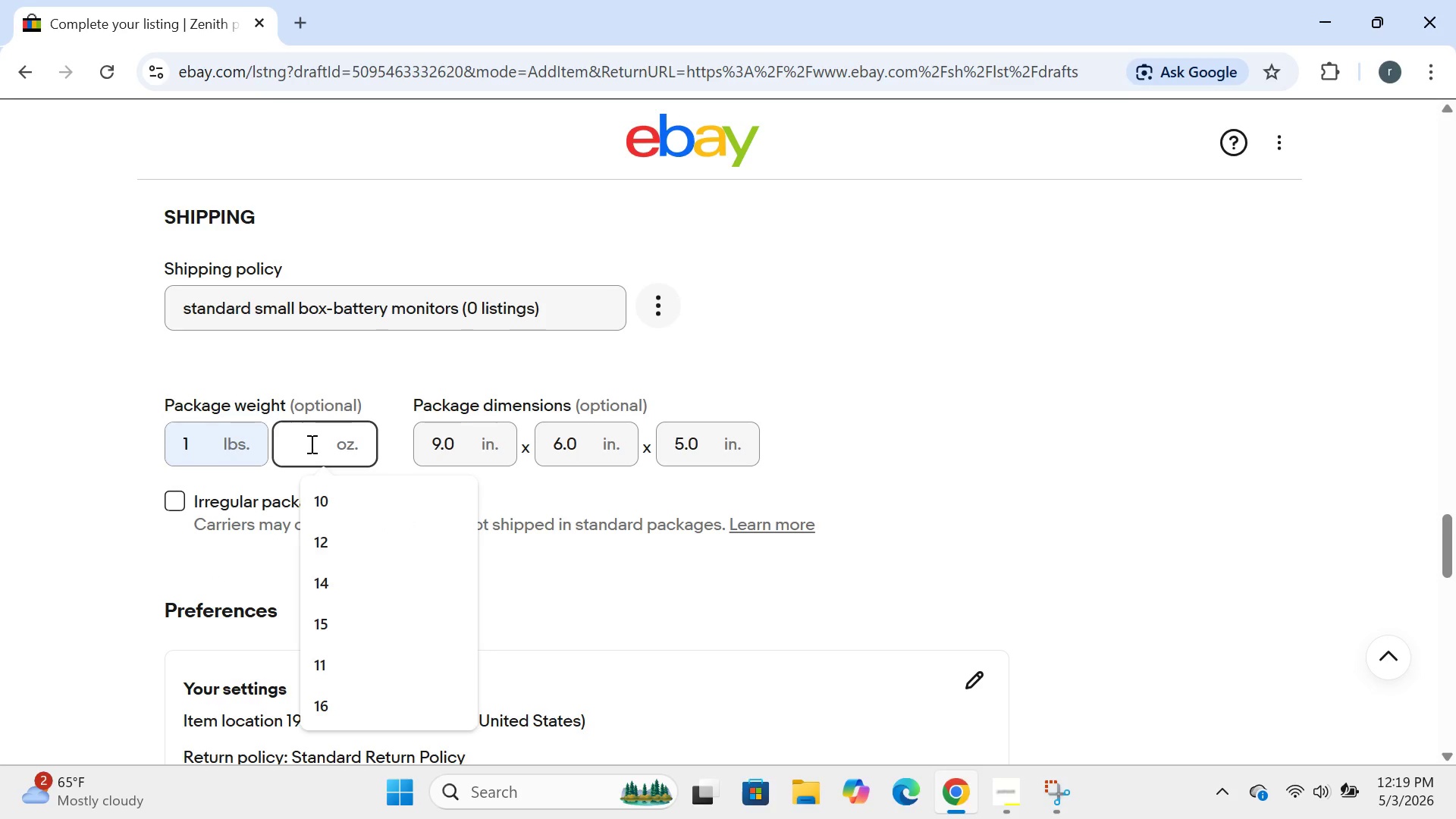 
key(Backspace)
 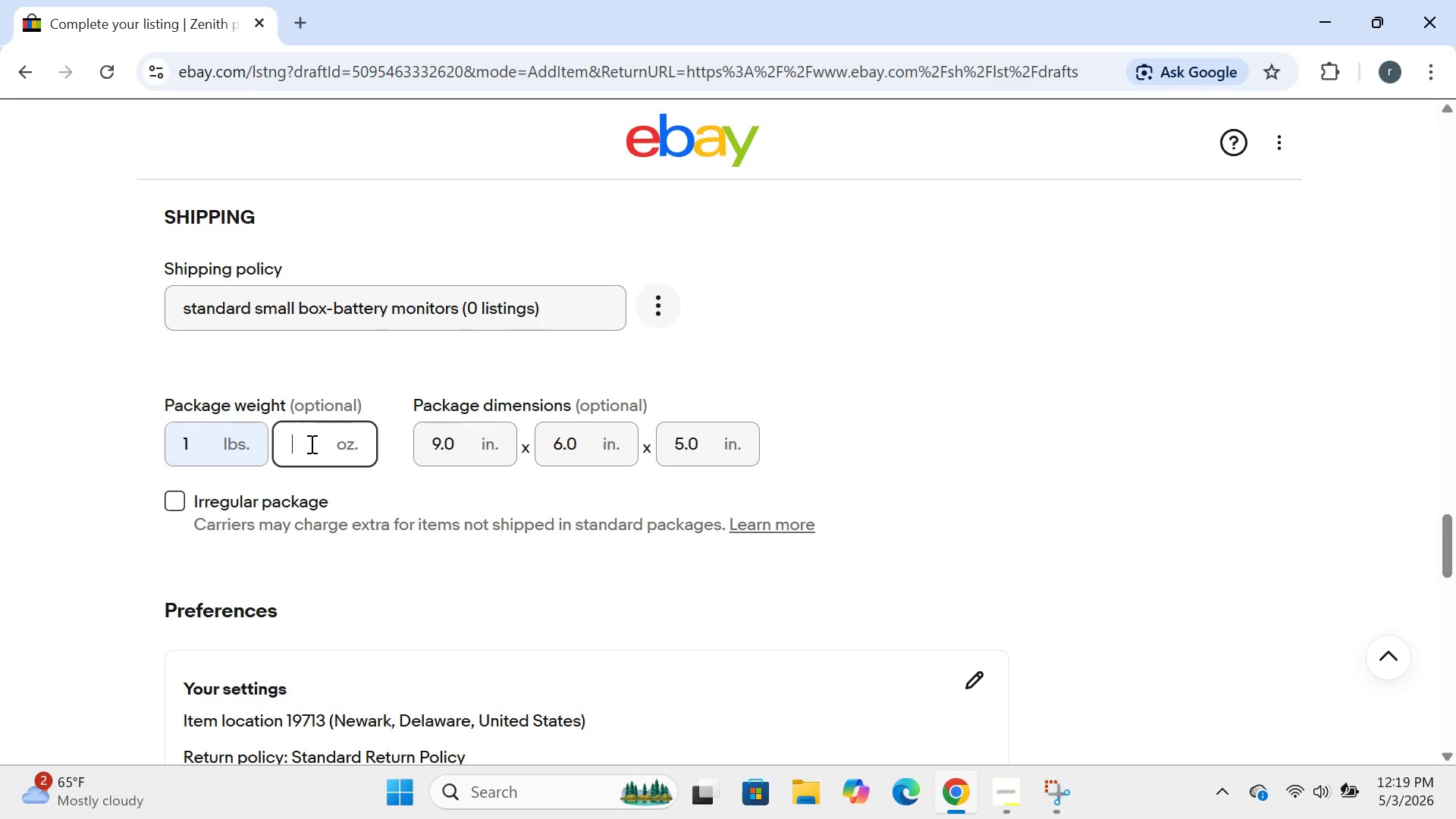 
key(Backspace)
 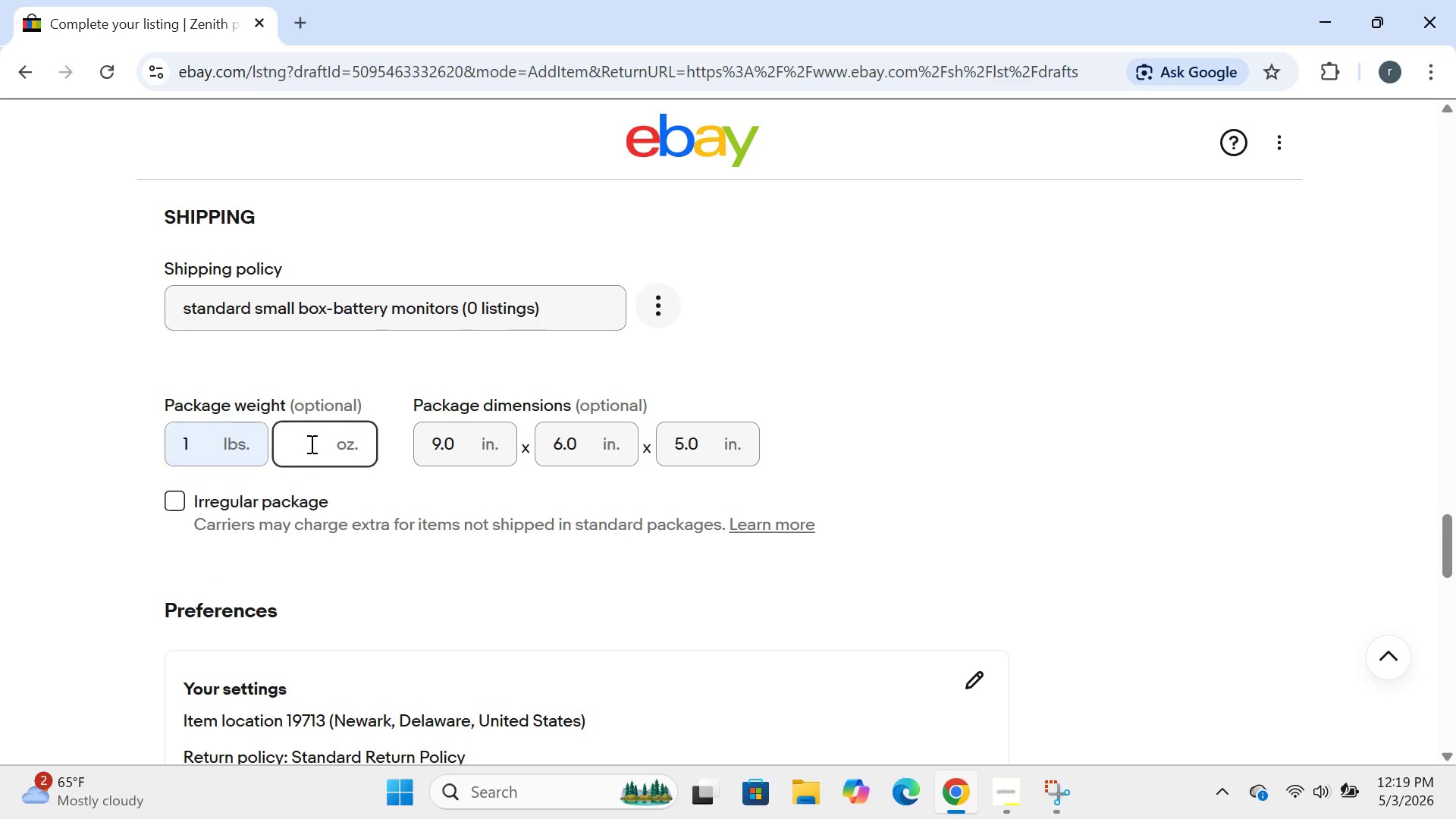 
key(3)
 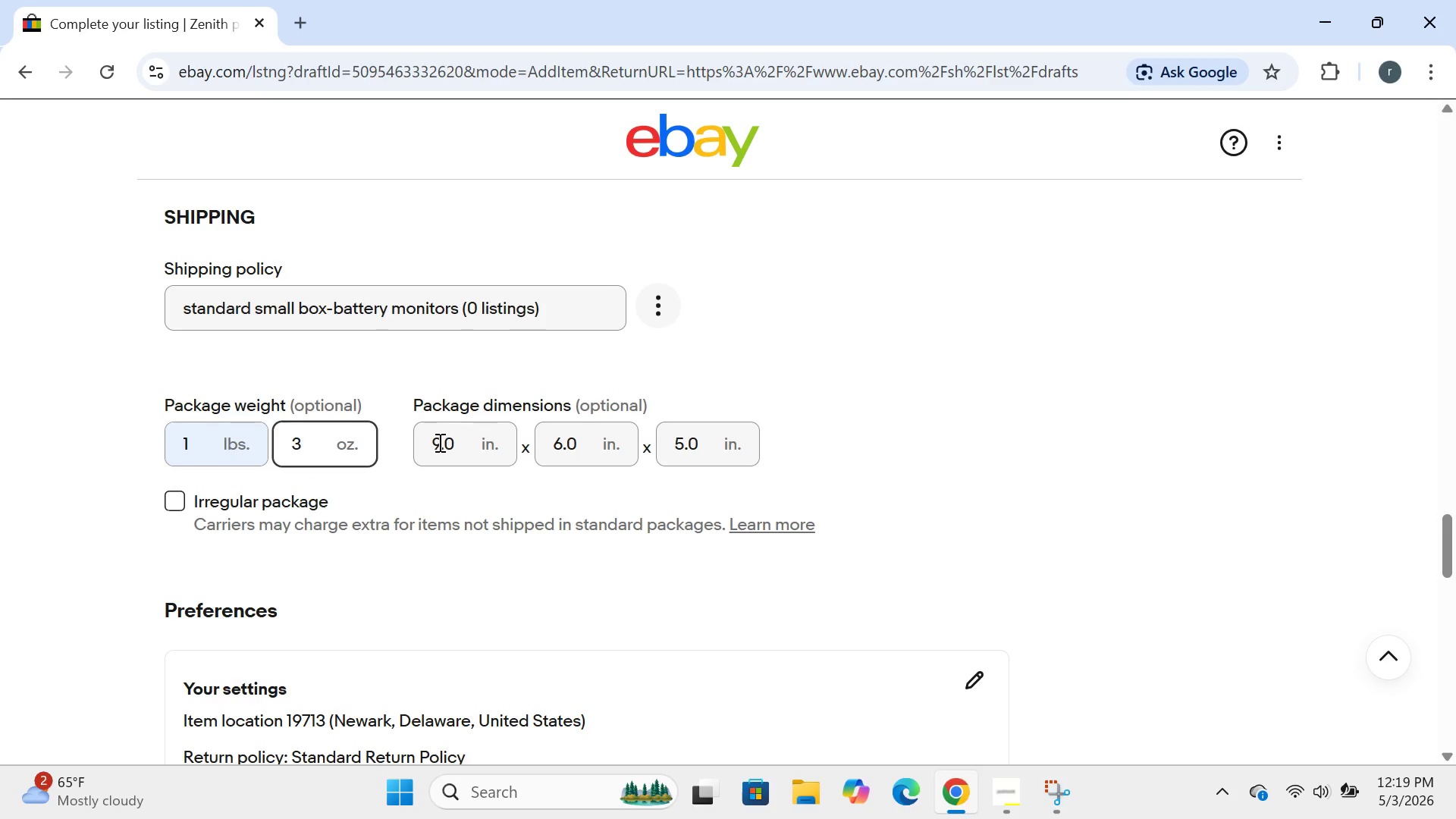 
left_click([460, 443])
 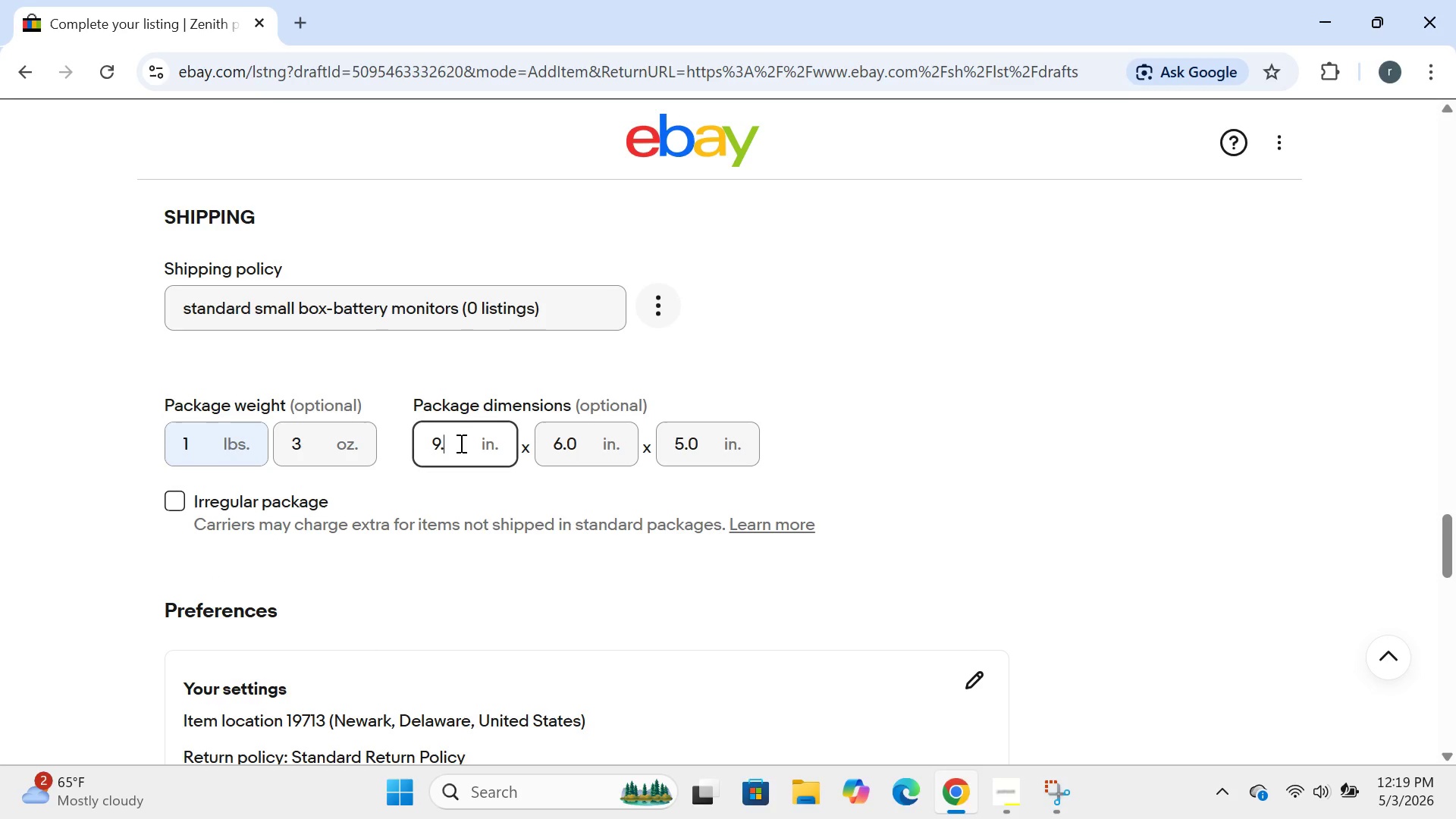 
hold_key(key=Backspace, duration=0.77)
 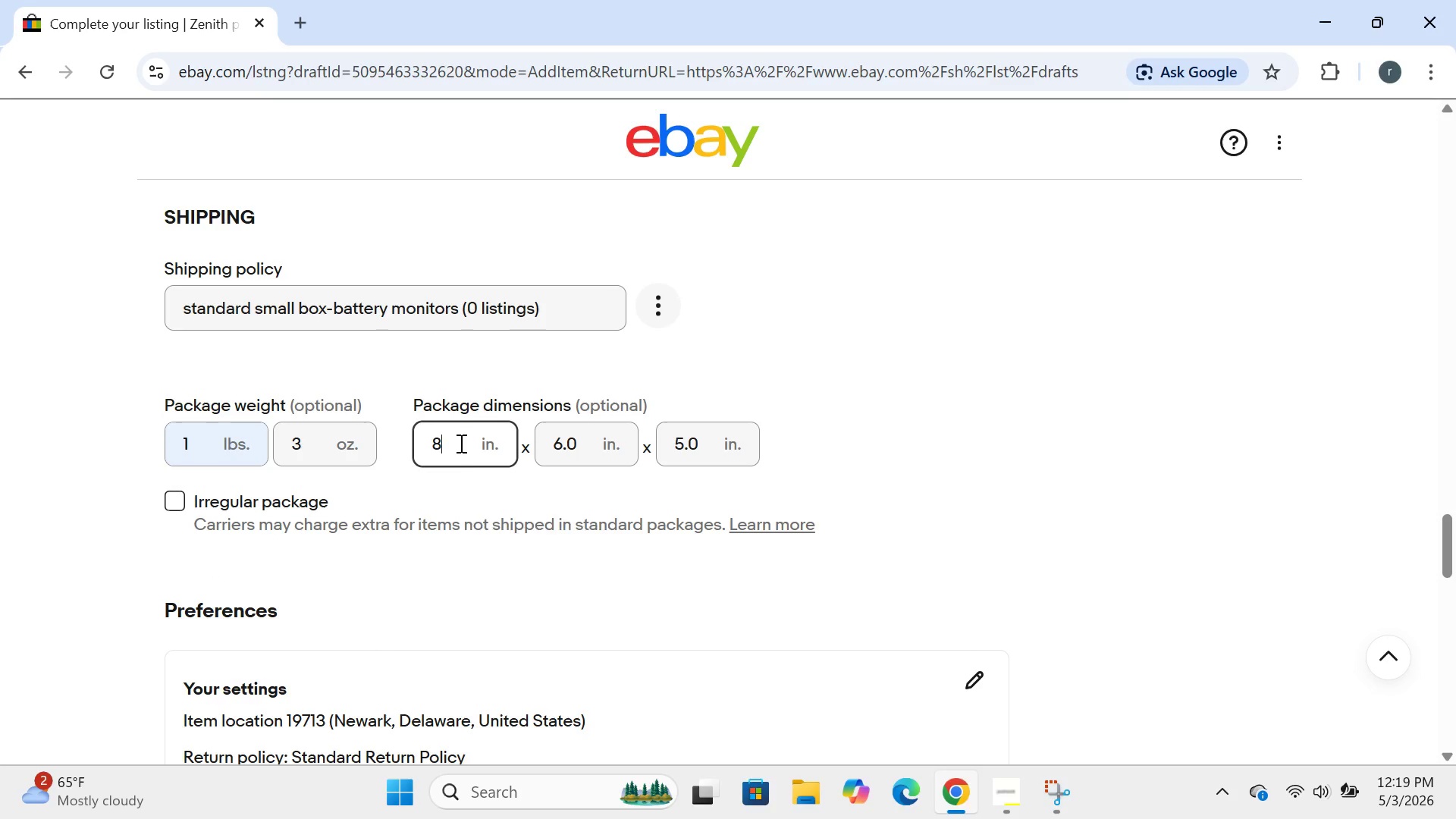 
hold_key(key=Backspace, duration=4.42)